 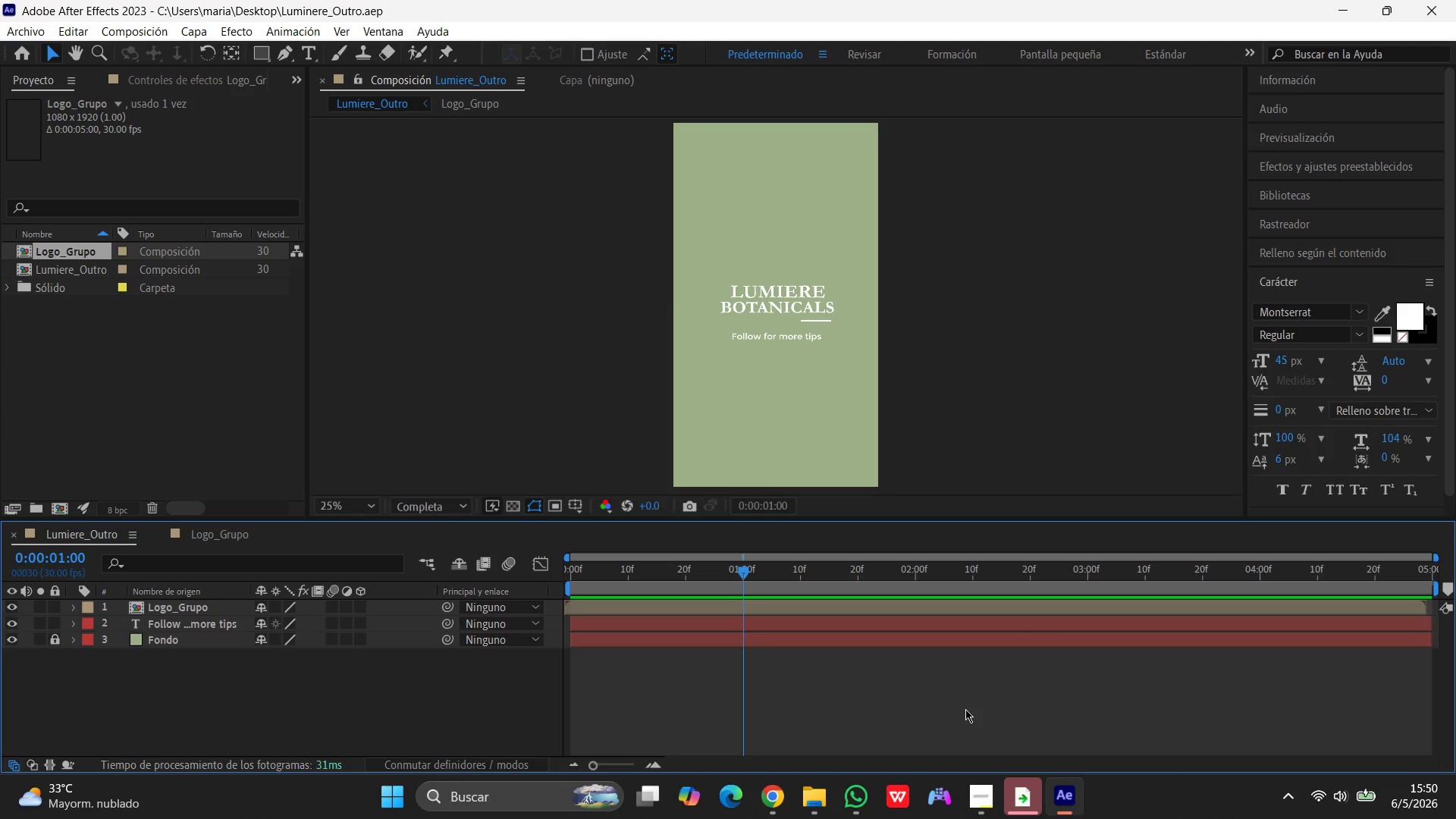 
left_click([629, 423])
 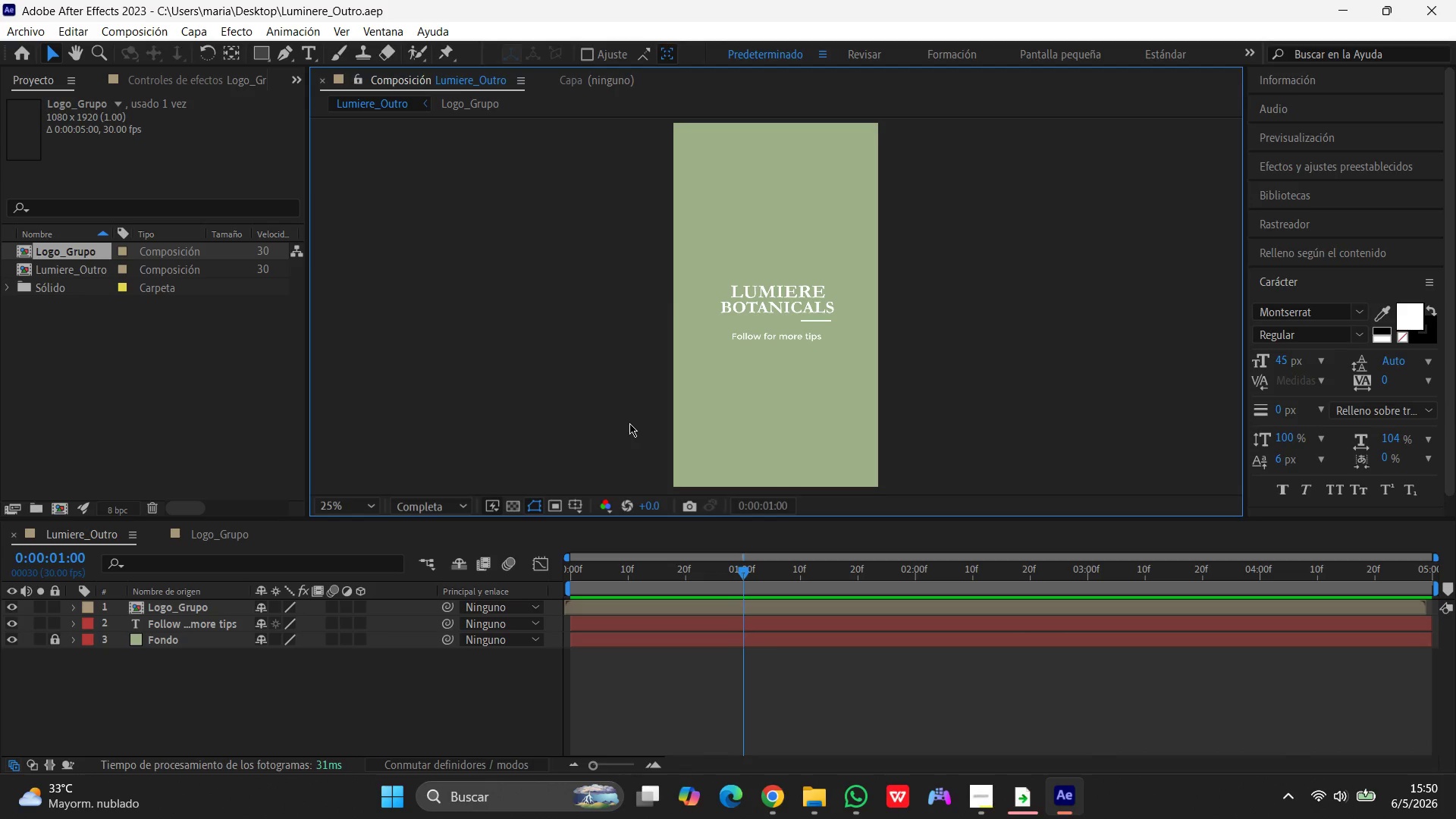 
left_click([811, 344])
 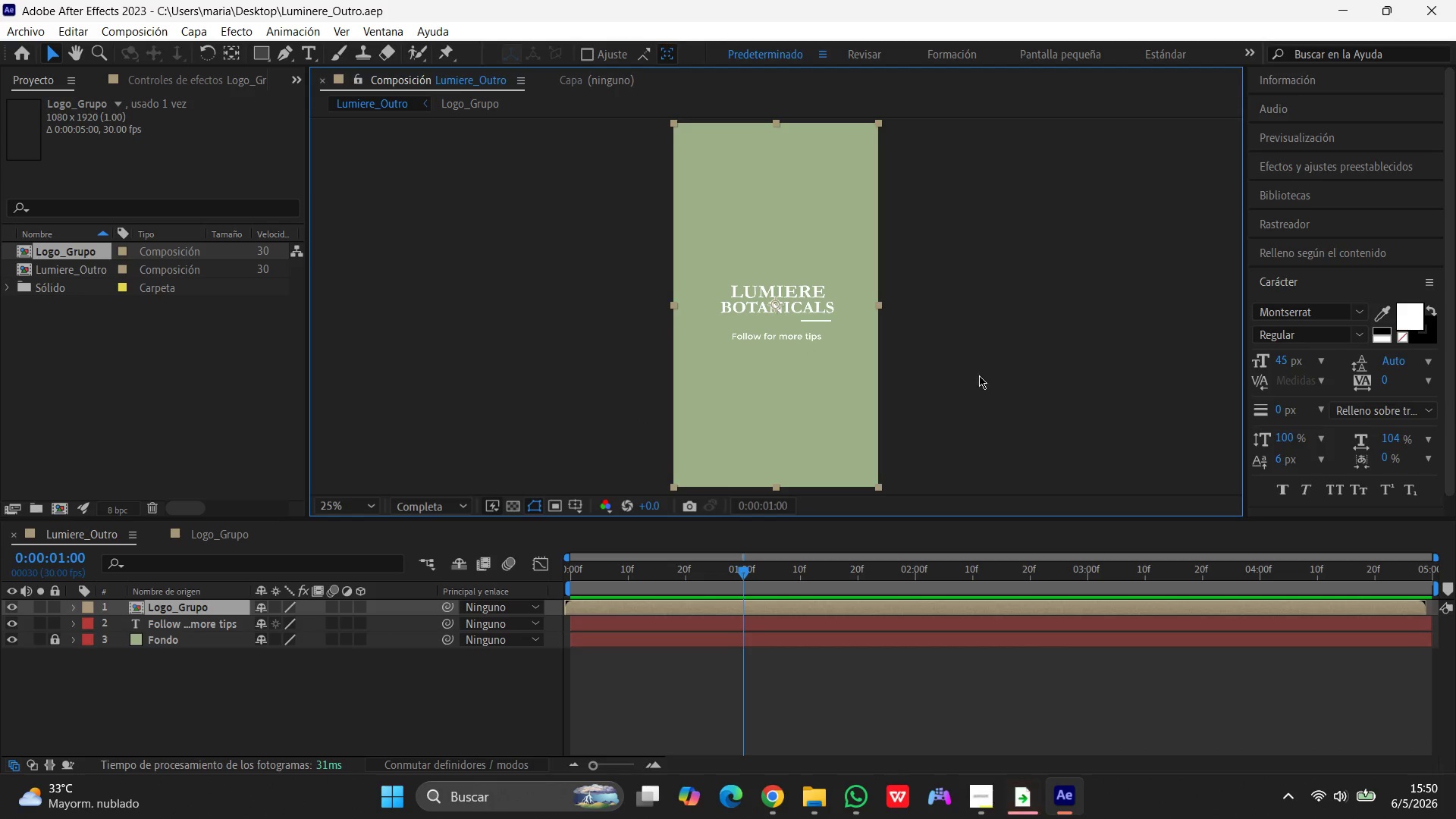 
left_click([984, 375])
 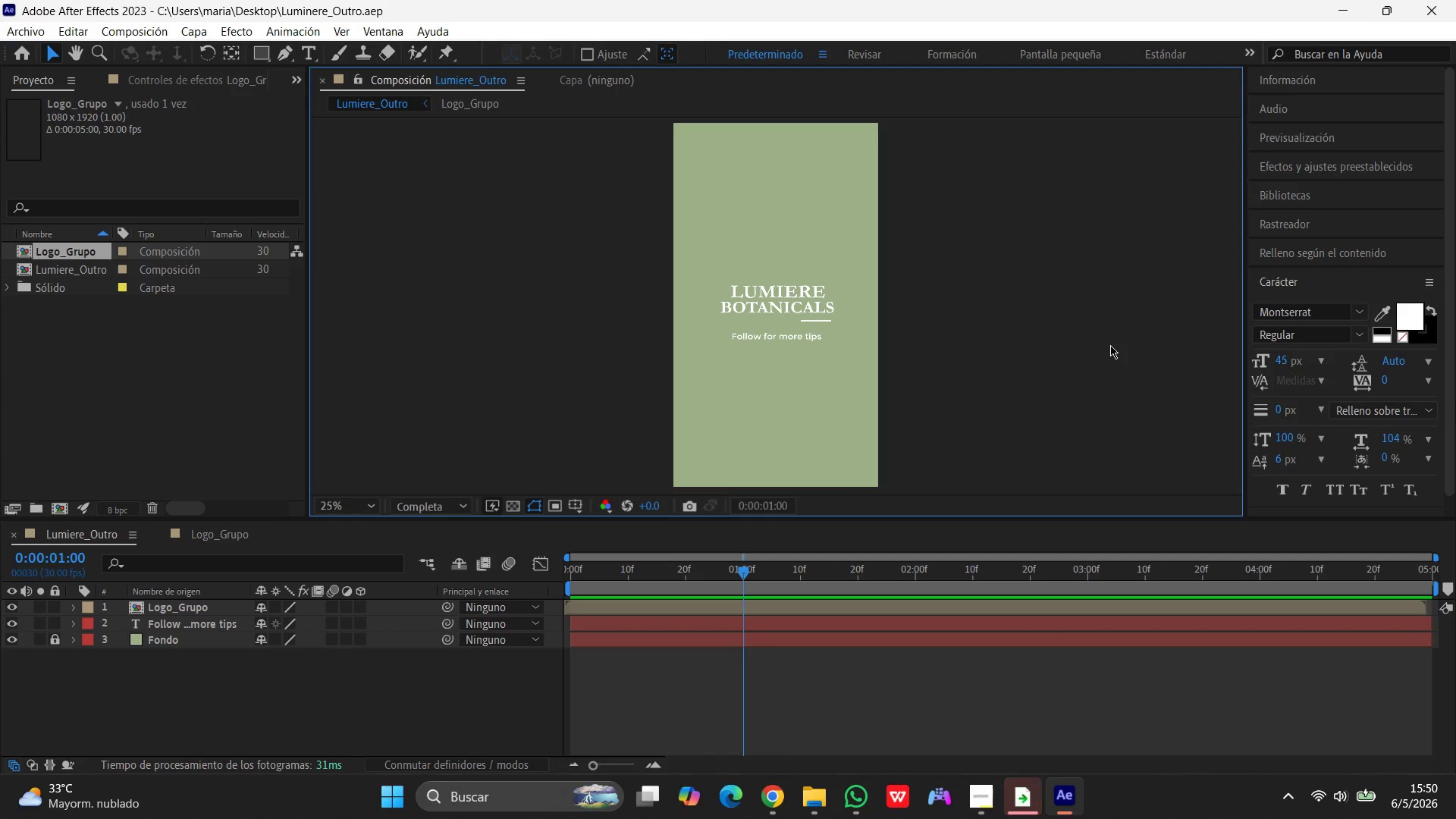 
mouse_move([817, 796])
 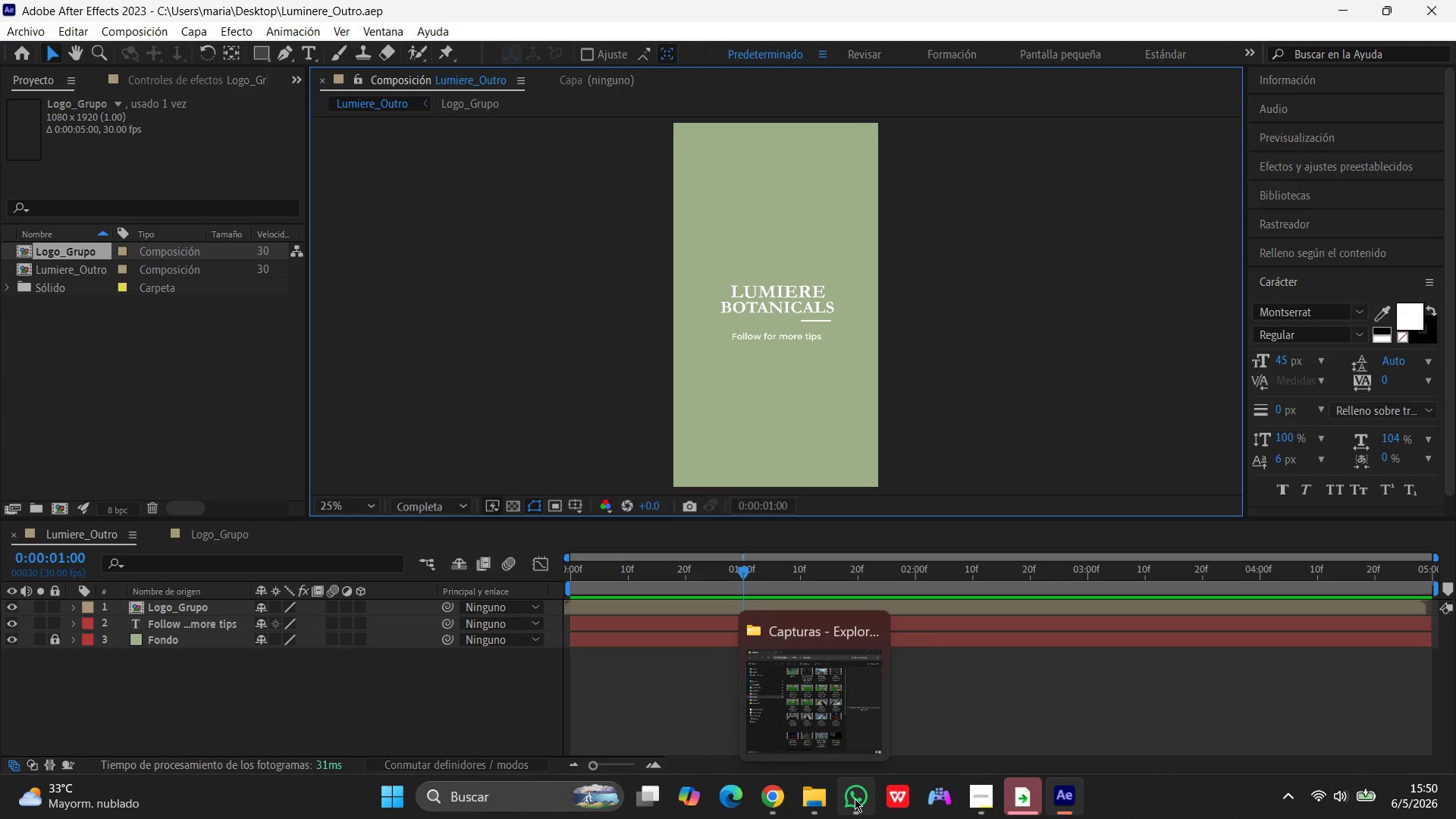 
left_click([855, 799])
 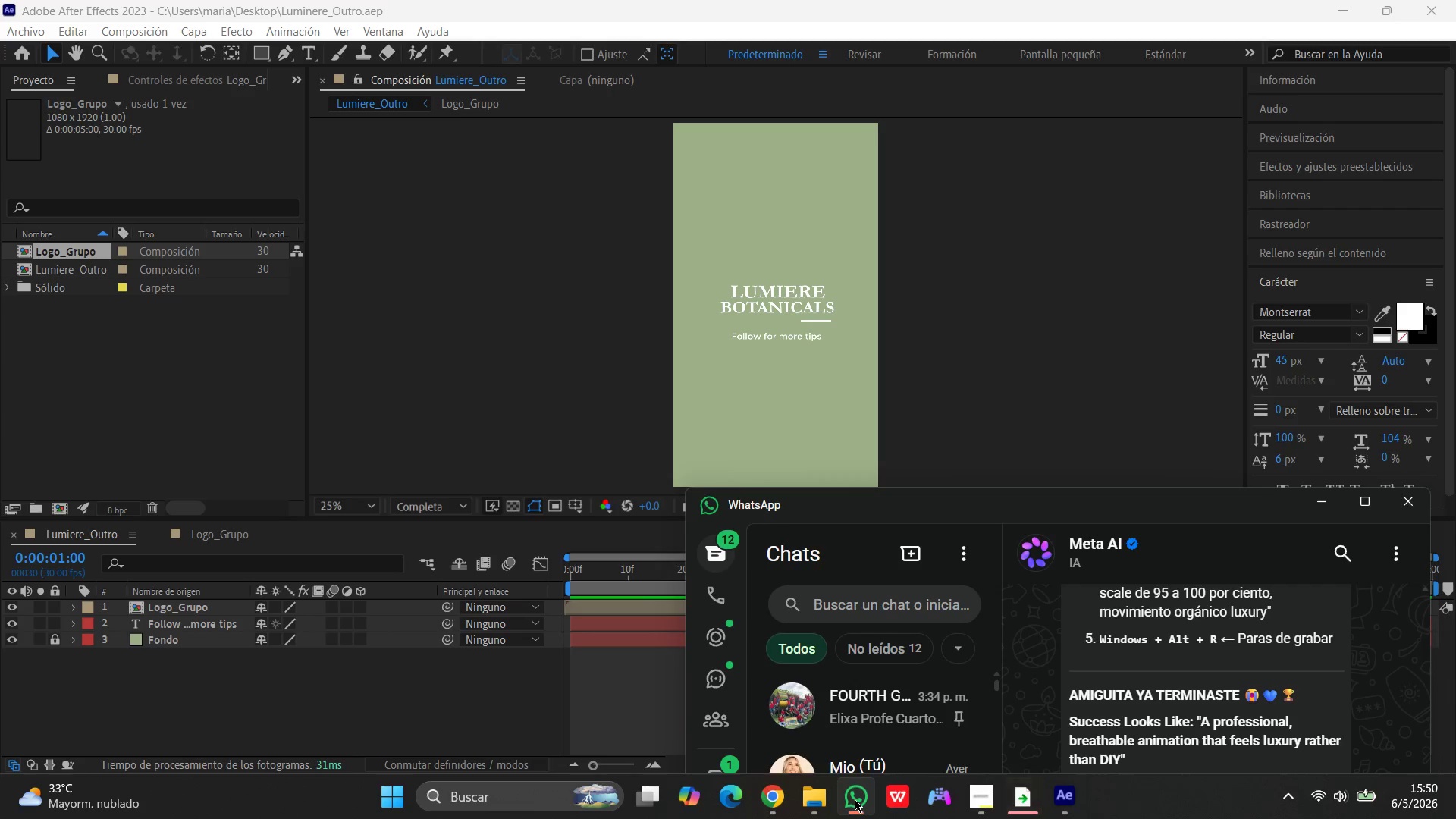 
left_click([855, 800])
 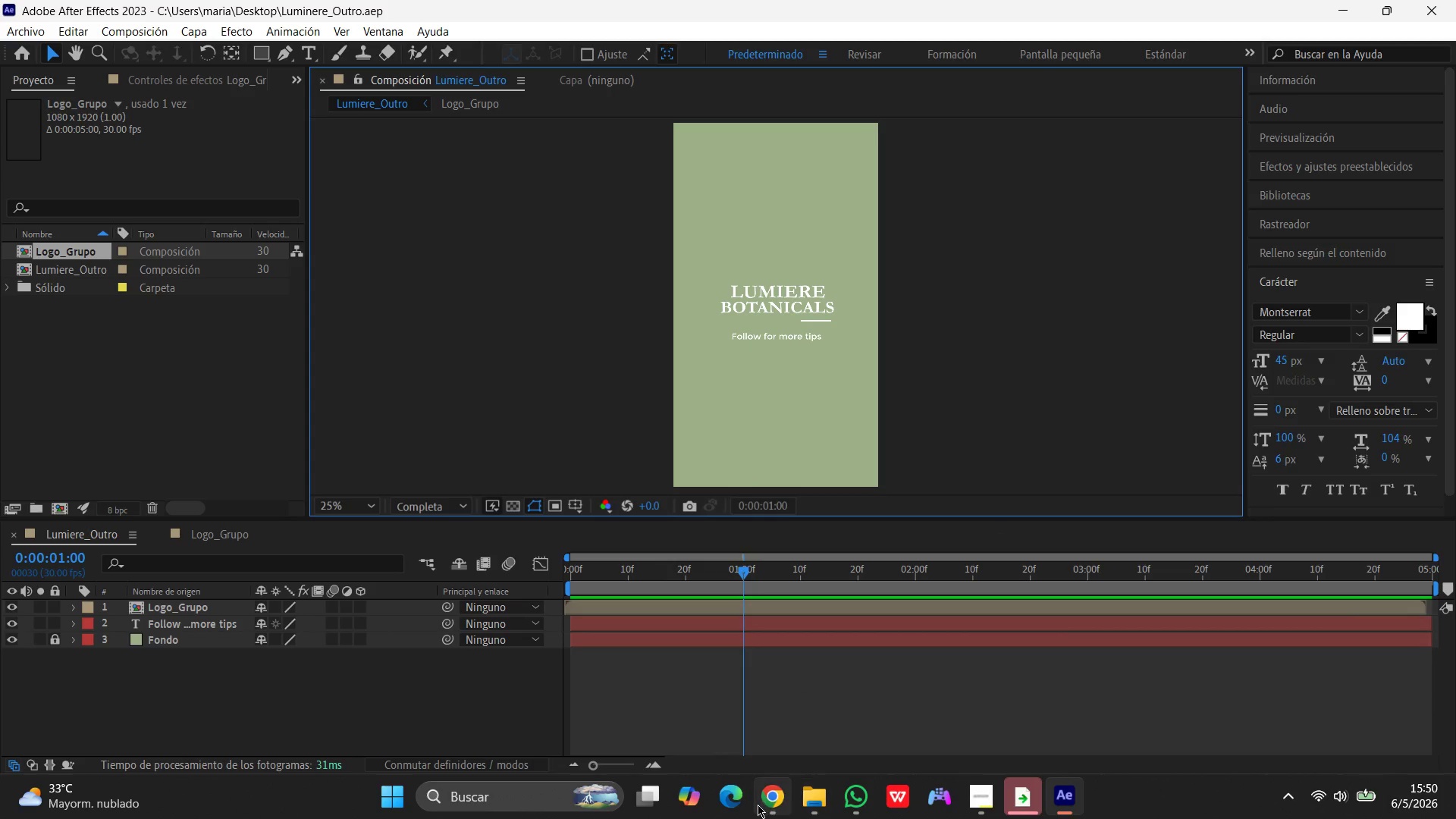 
left_click([769, 806])
 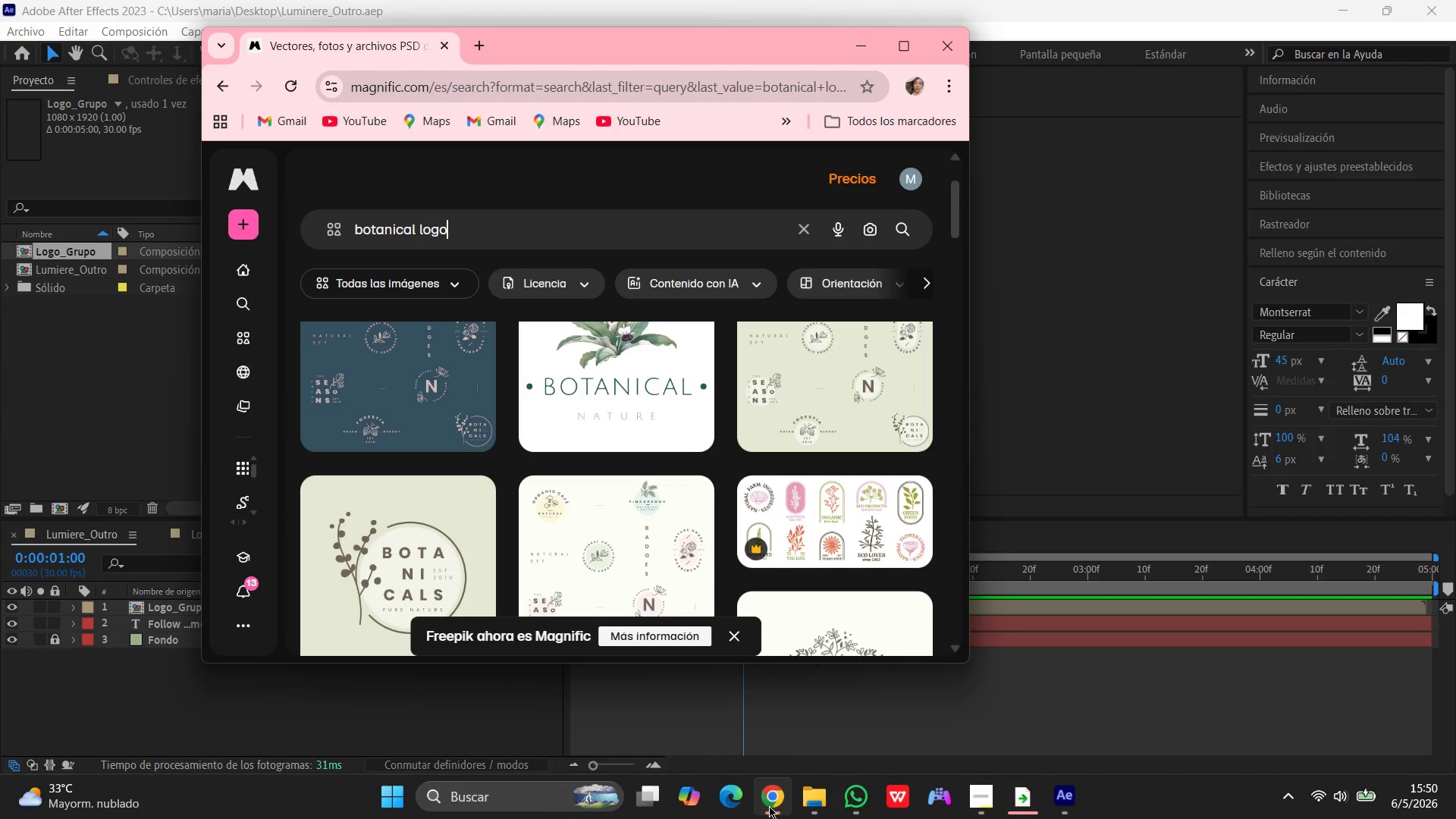 
left_click([769, 807])
 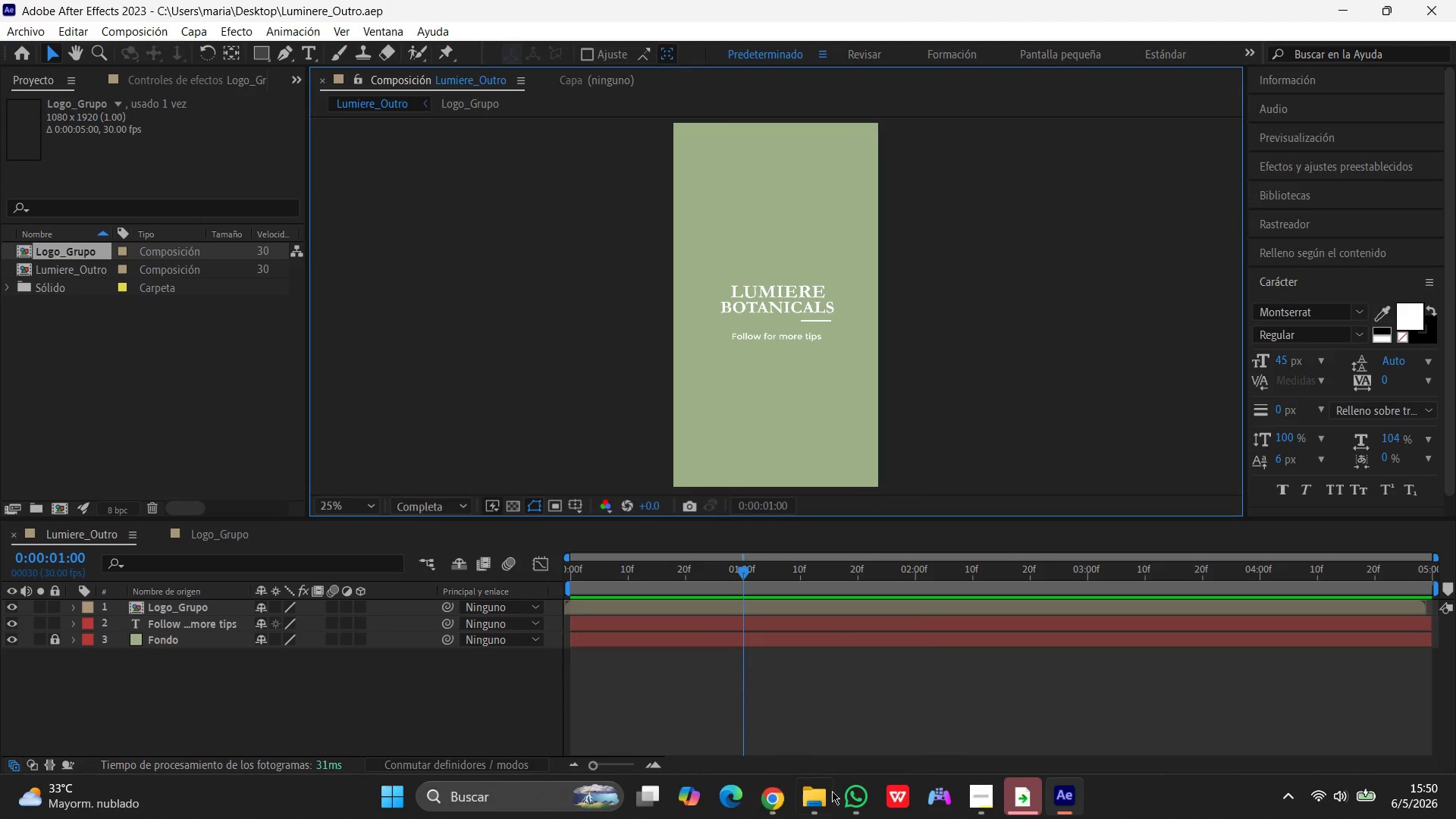 
mouse_move([1046, 762])
 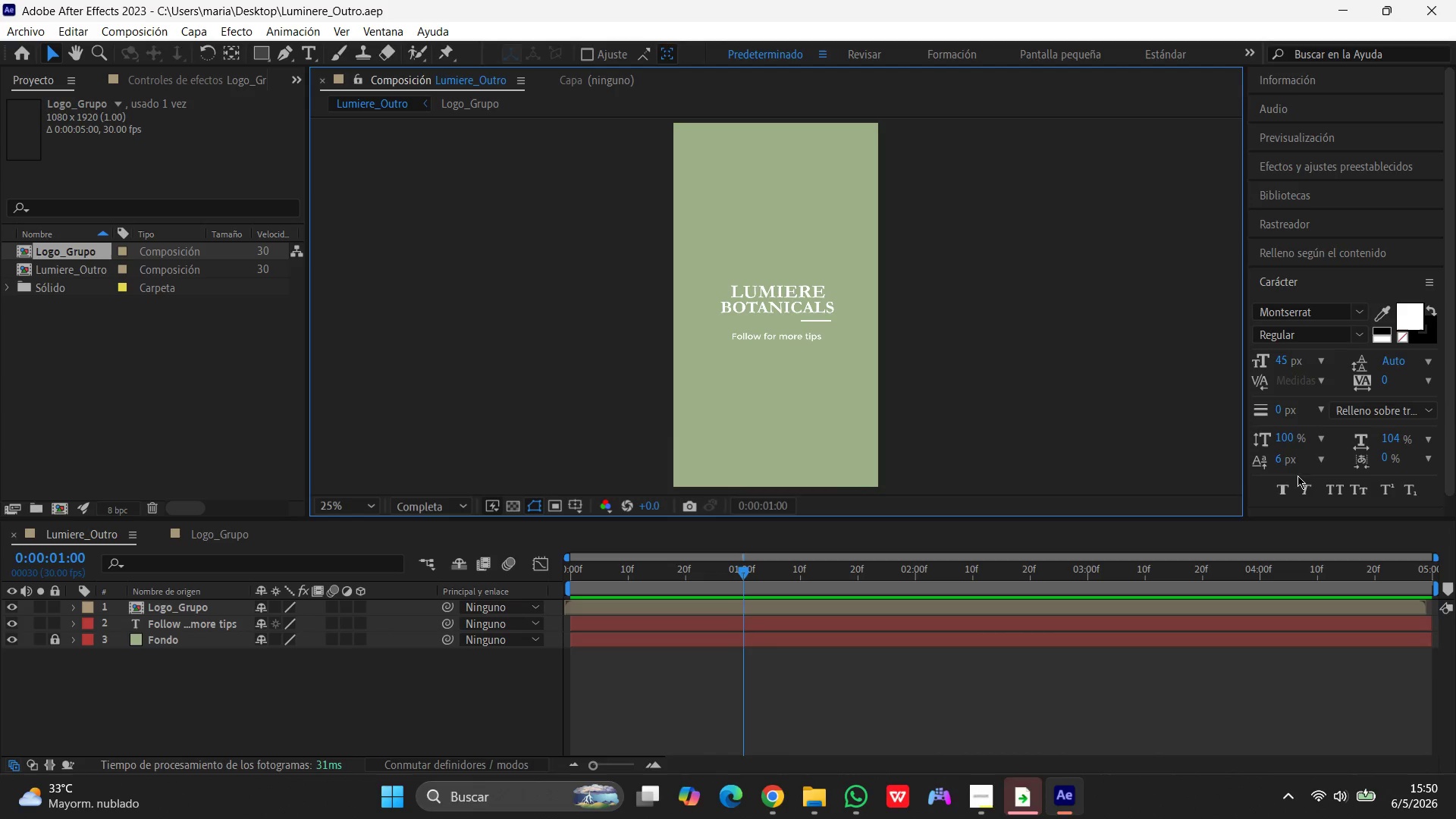 
left_click([1176, 437])
 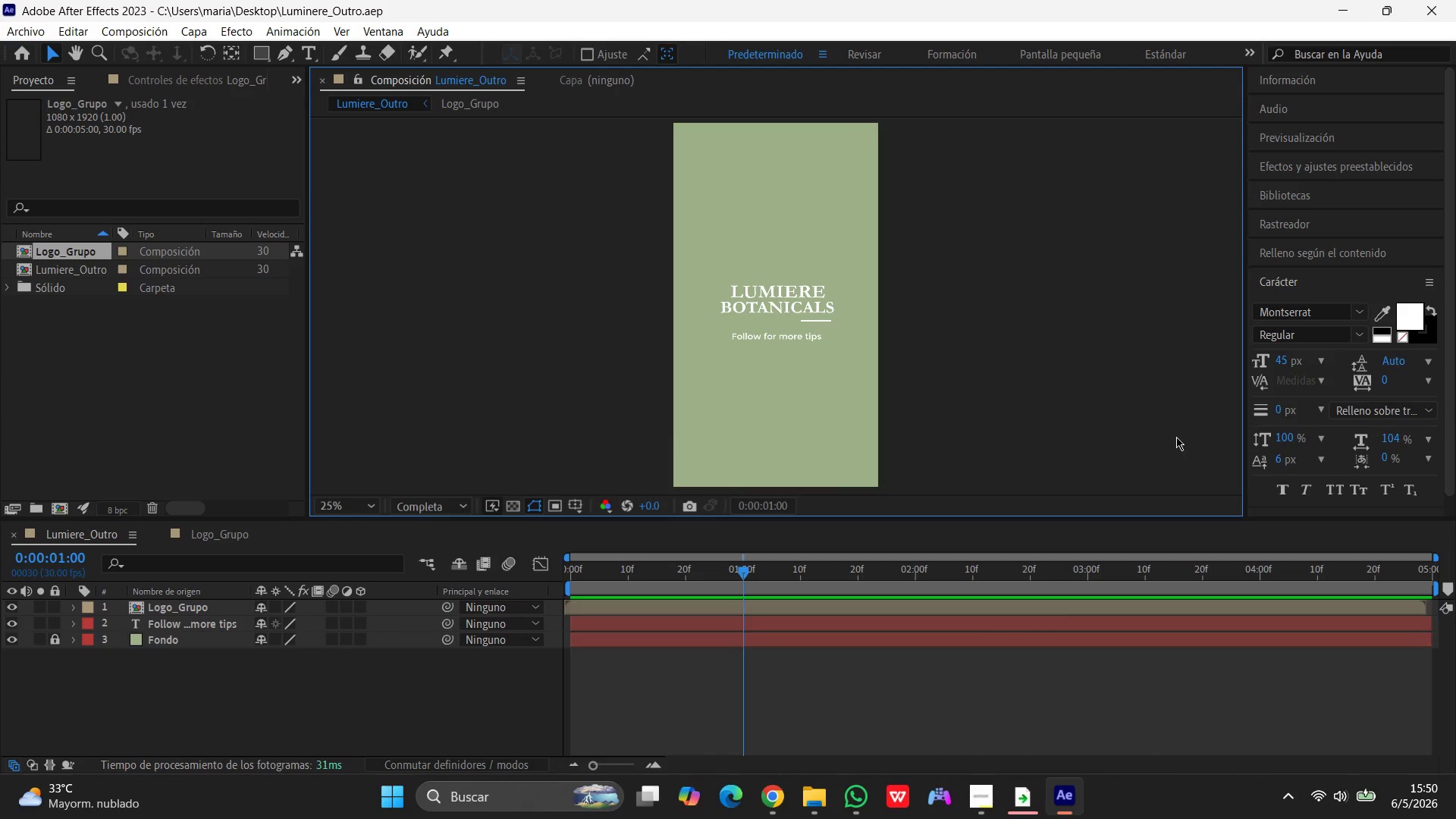 
left_click([1008, 339])
 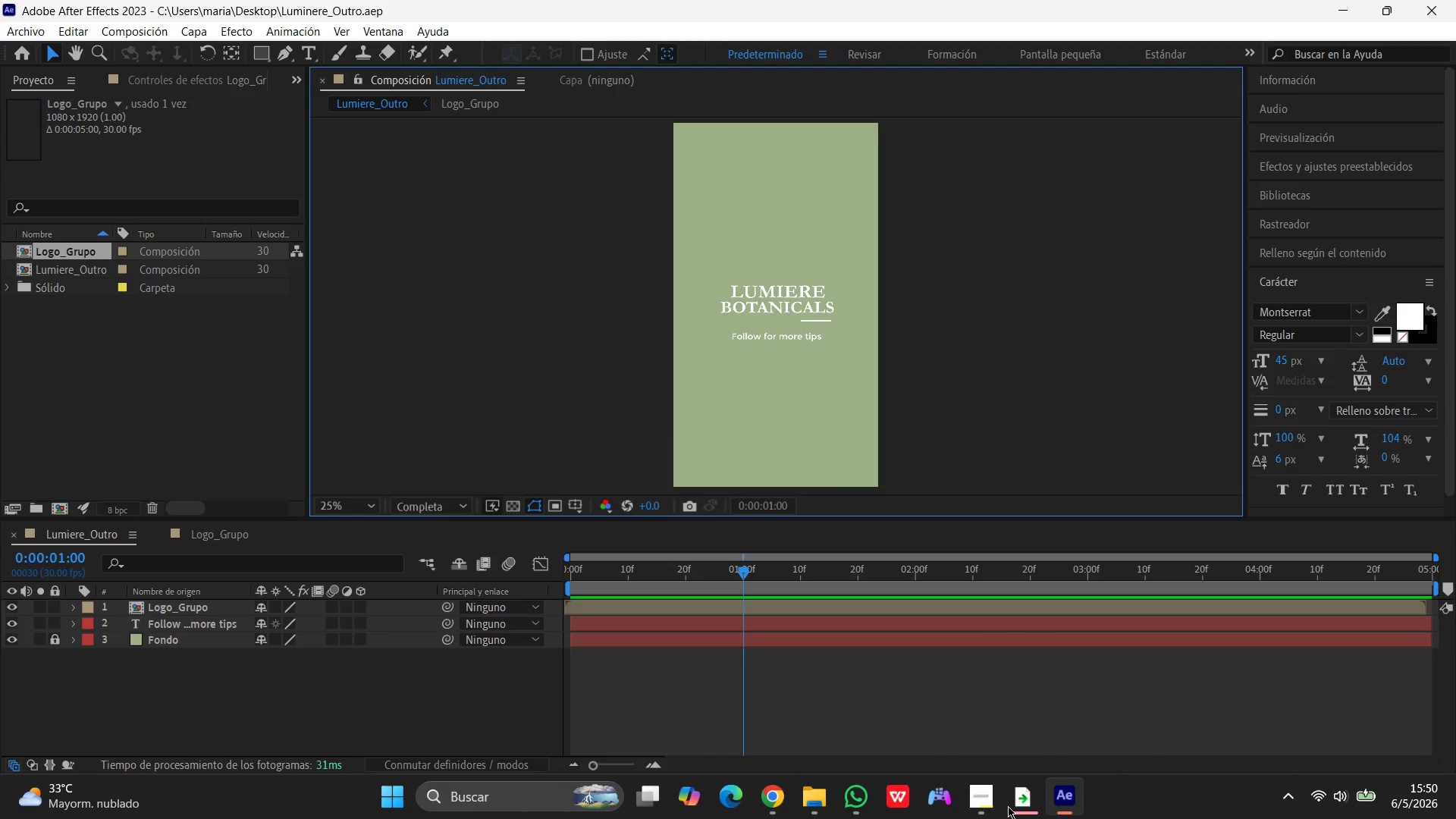 
left_click([990, 803])